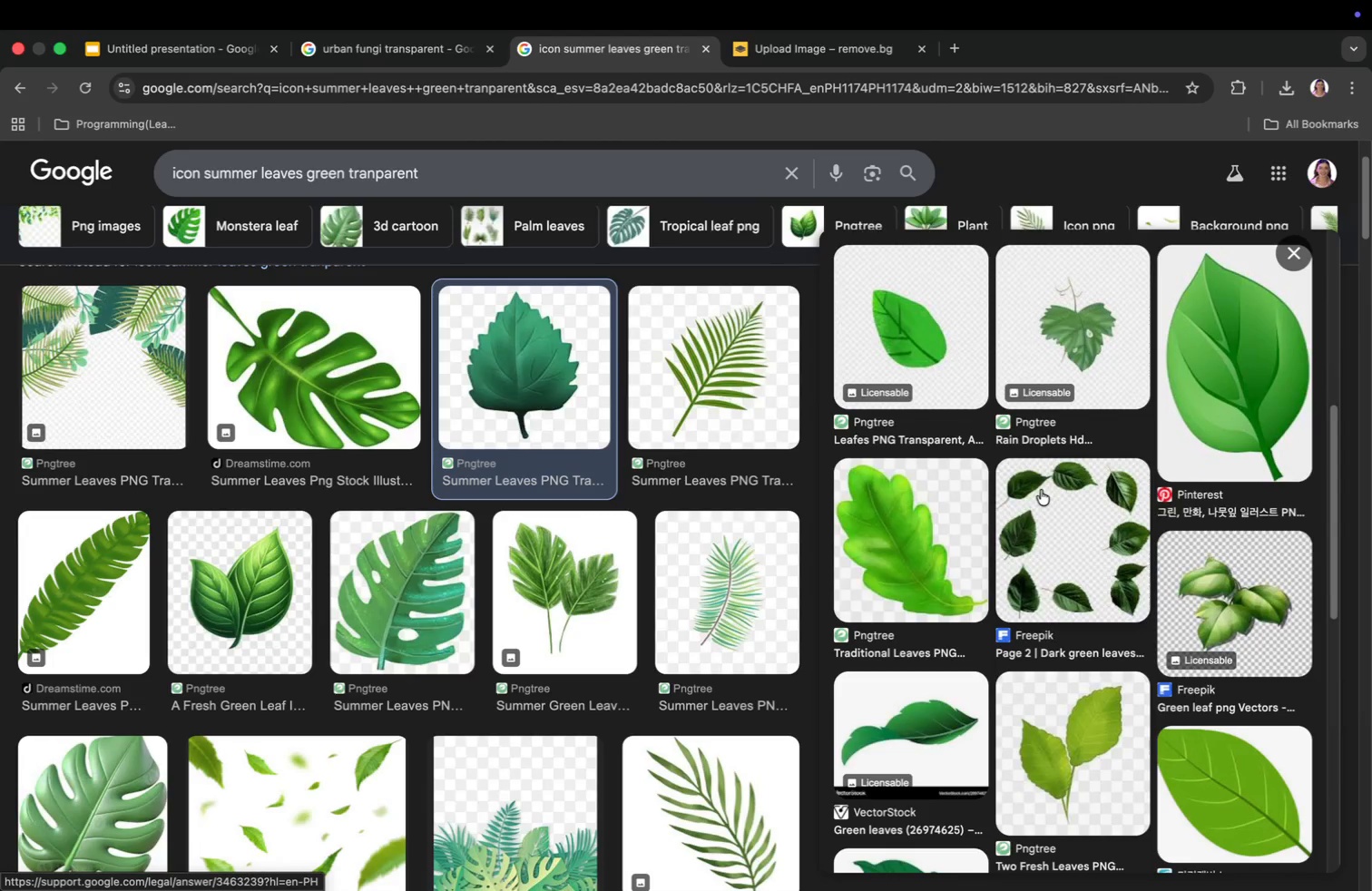 
scroll: coordinate [1041, 490], scroll_direction: up, amount: 12.0
 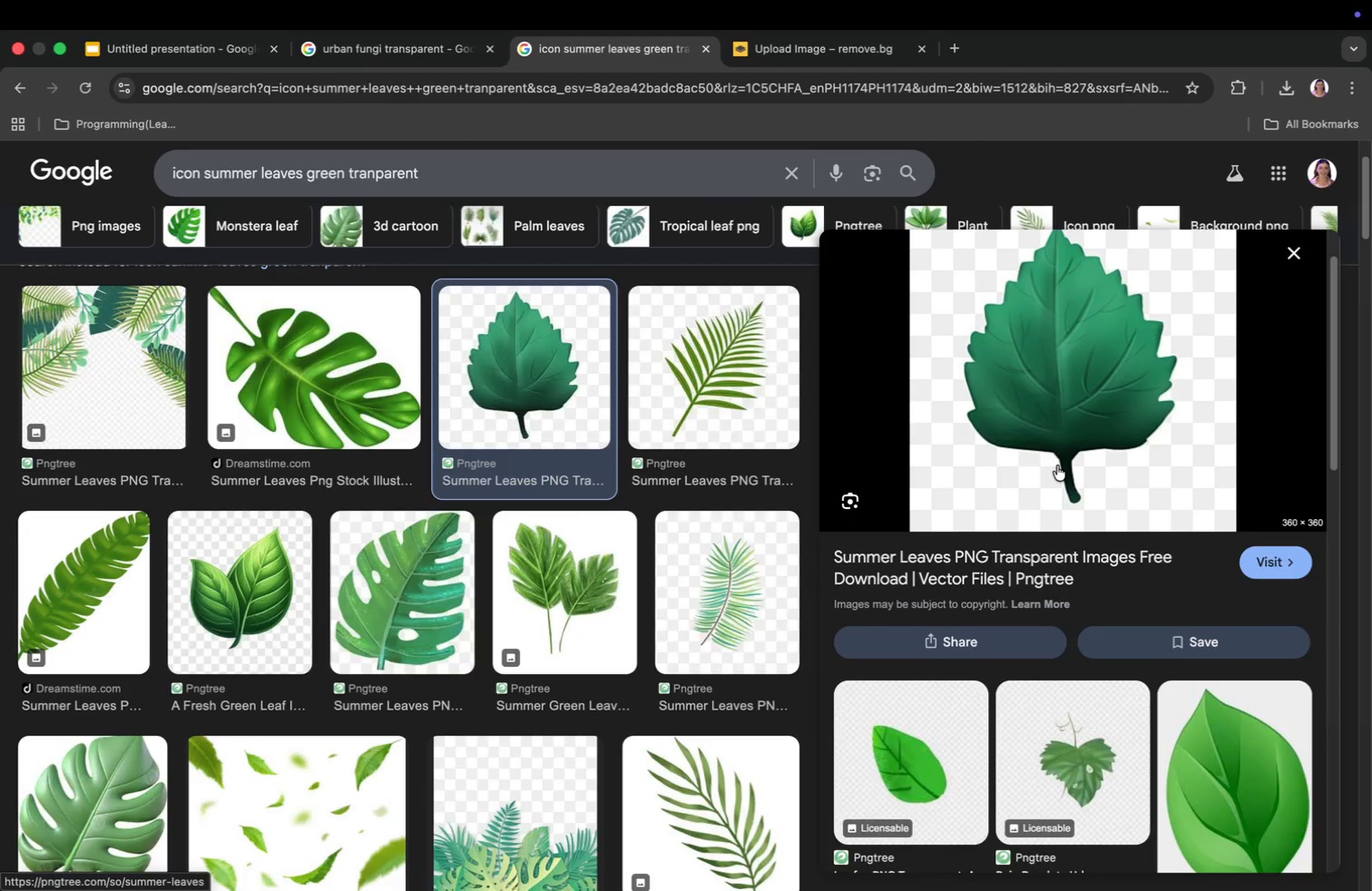 
right_click([1057, 465])
 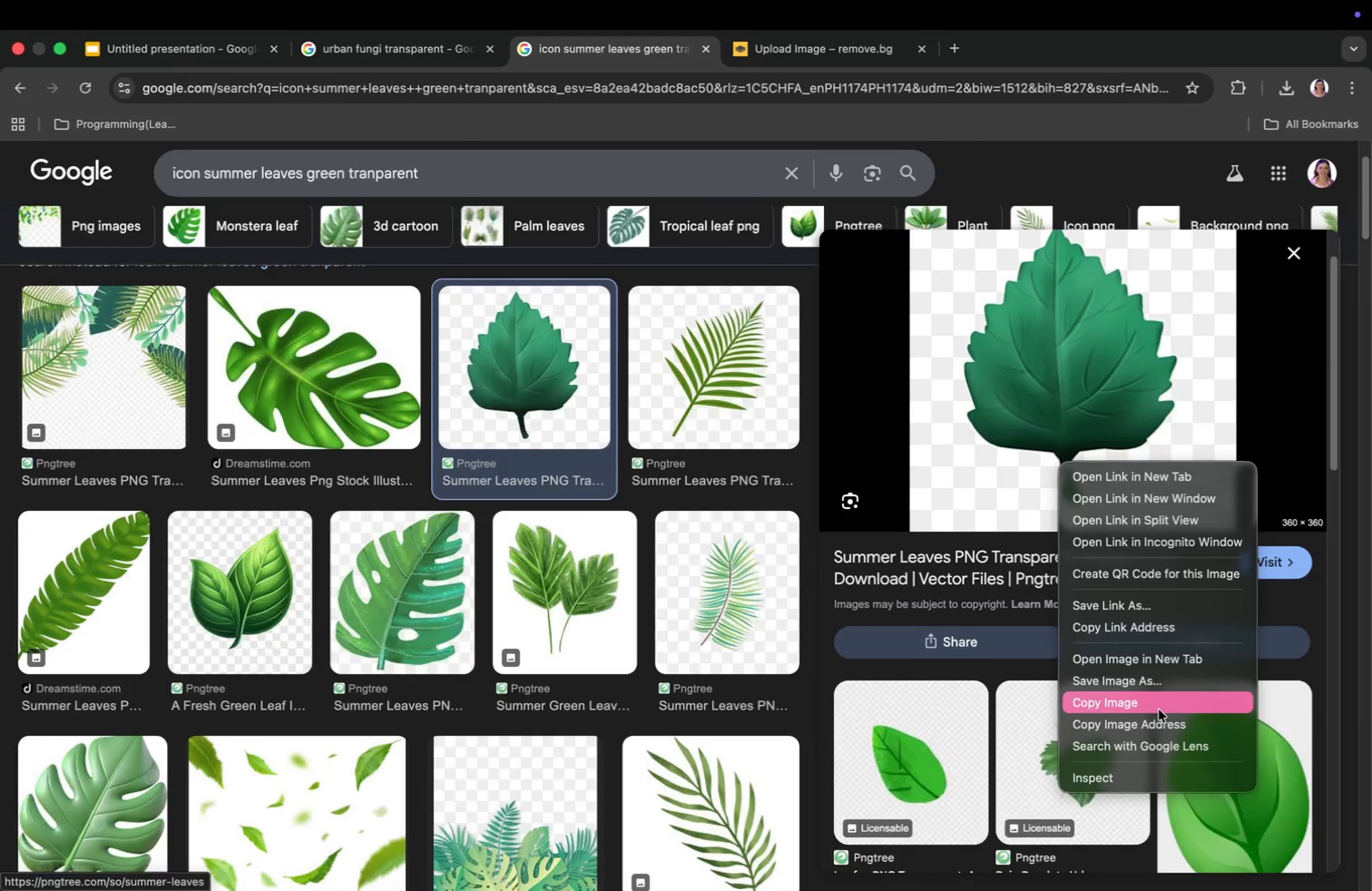 
left_click([1161, 718])
 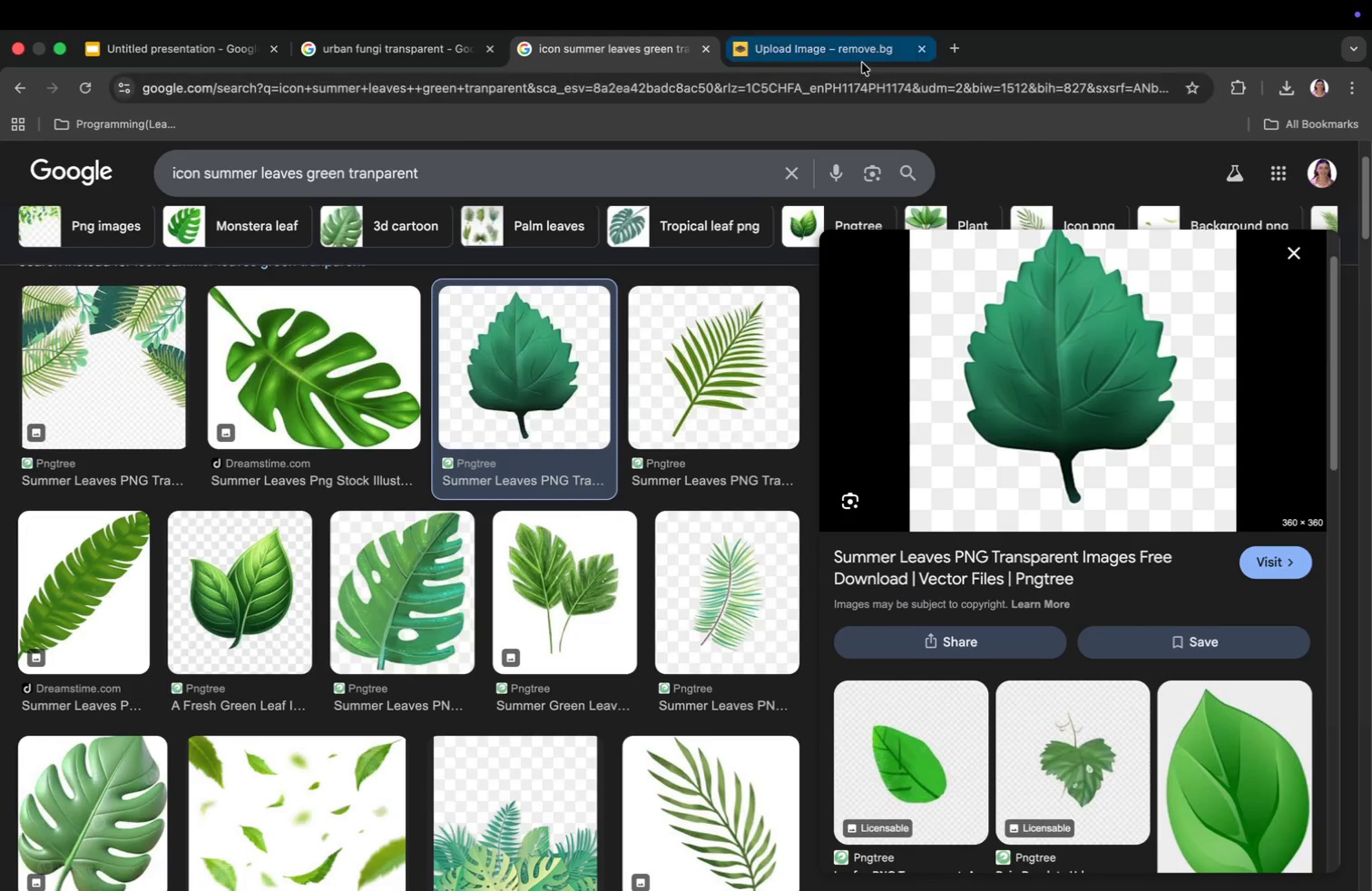 
left_click([862, 63])
 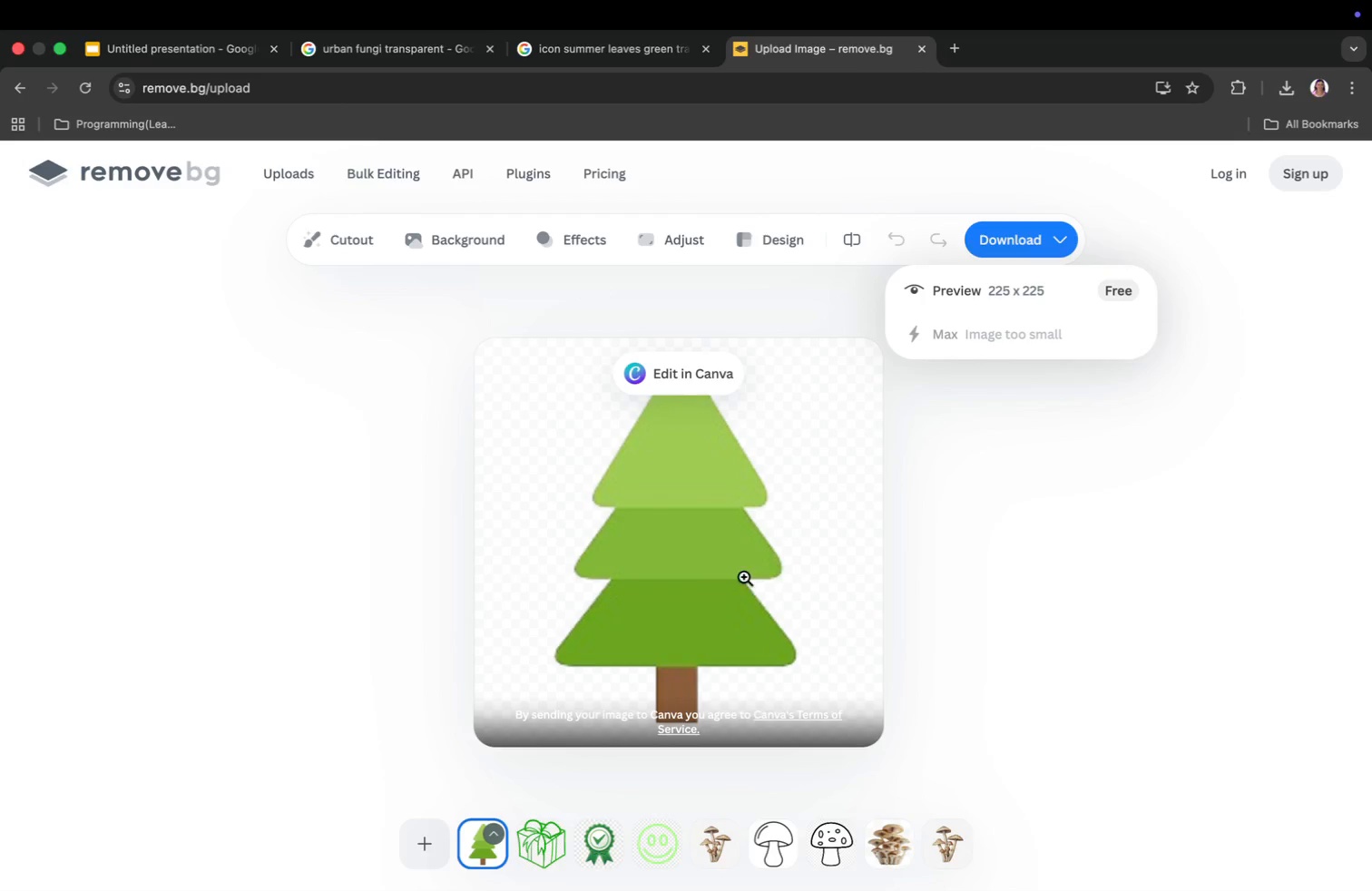 
hold_key(key=CommandLeft, duration=0.63)
 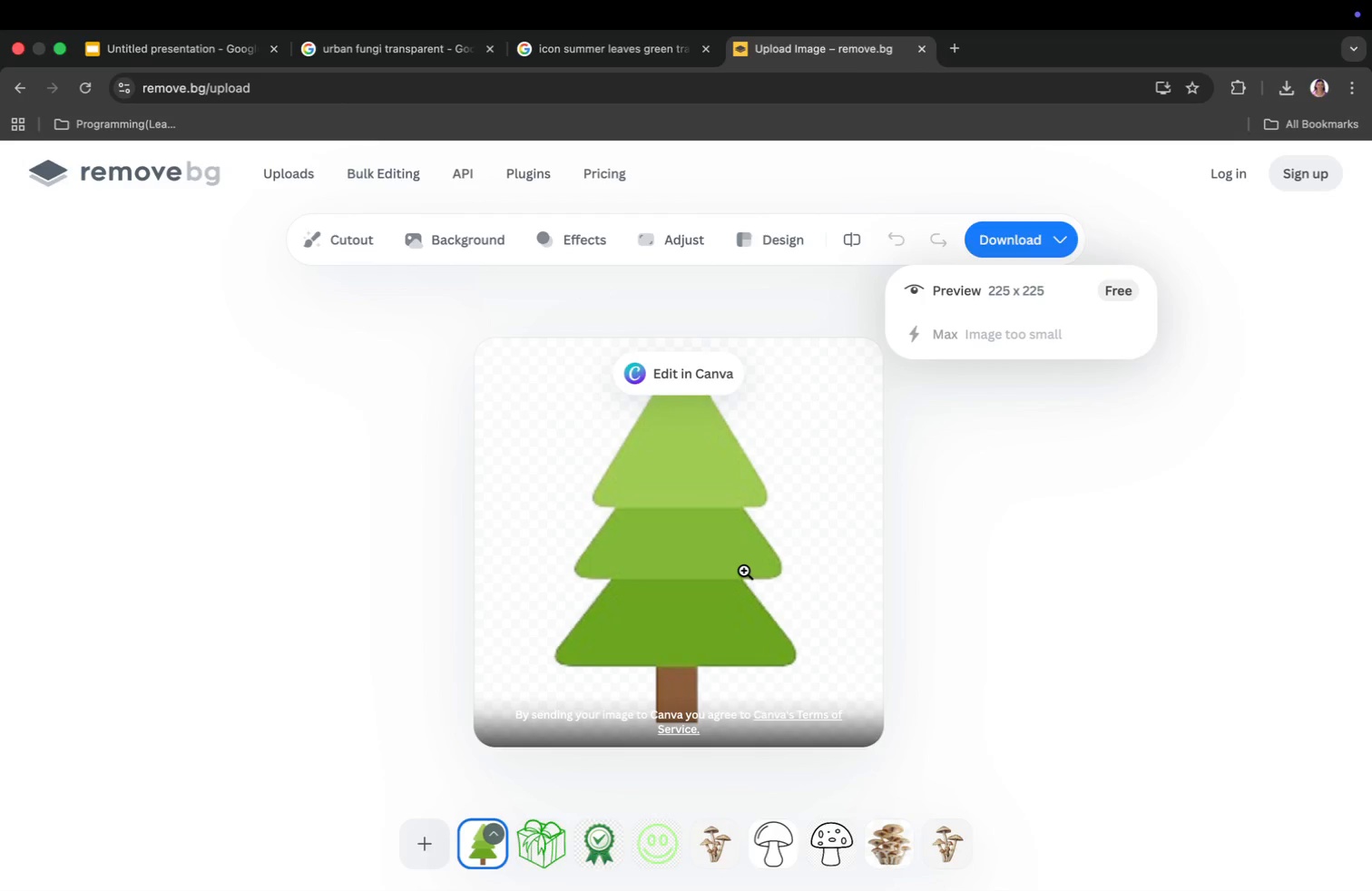 
hold_key(key=V, duration=0.3)
 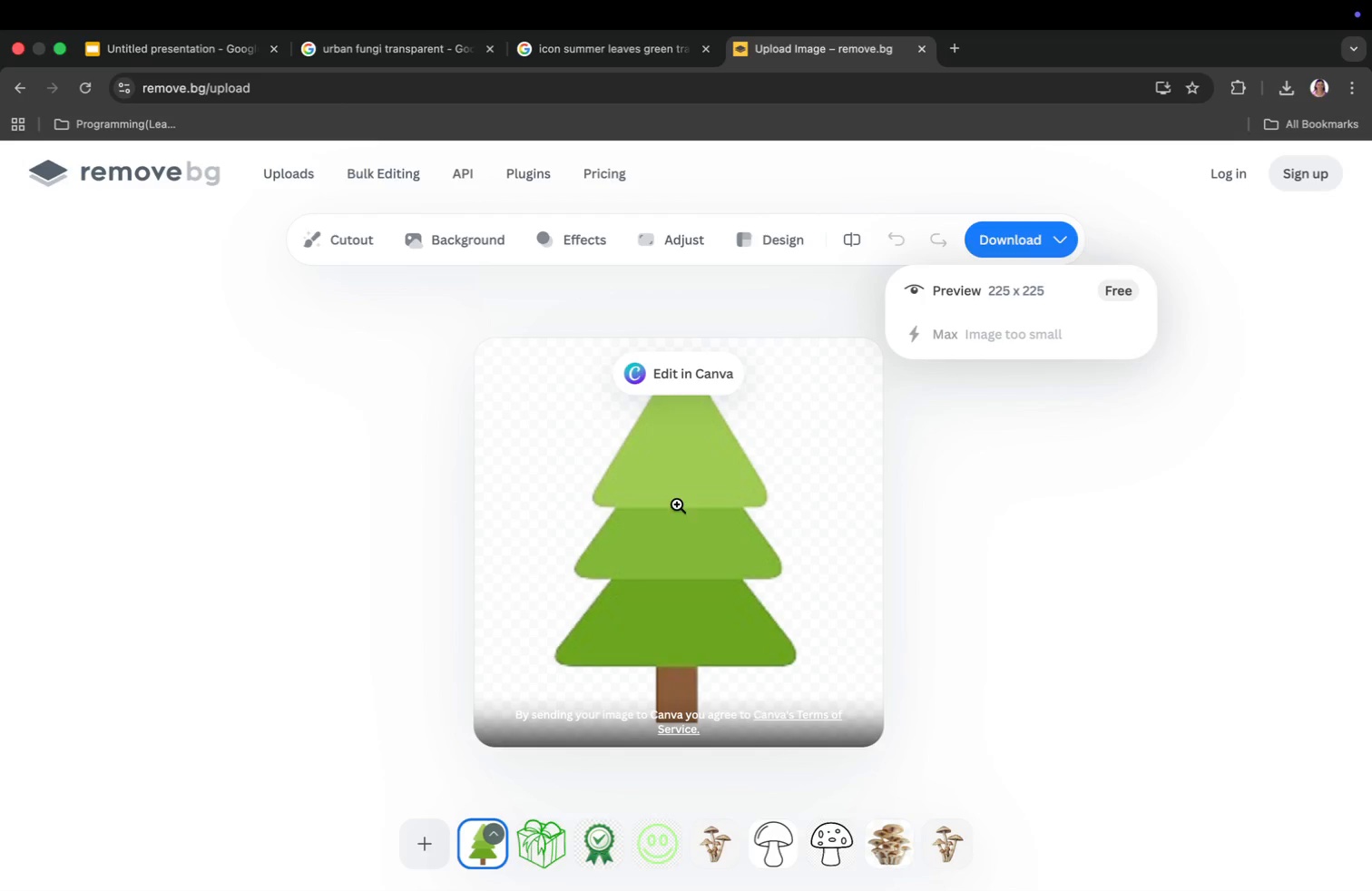 
mouse_move([648, 91])
 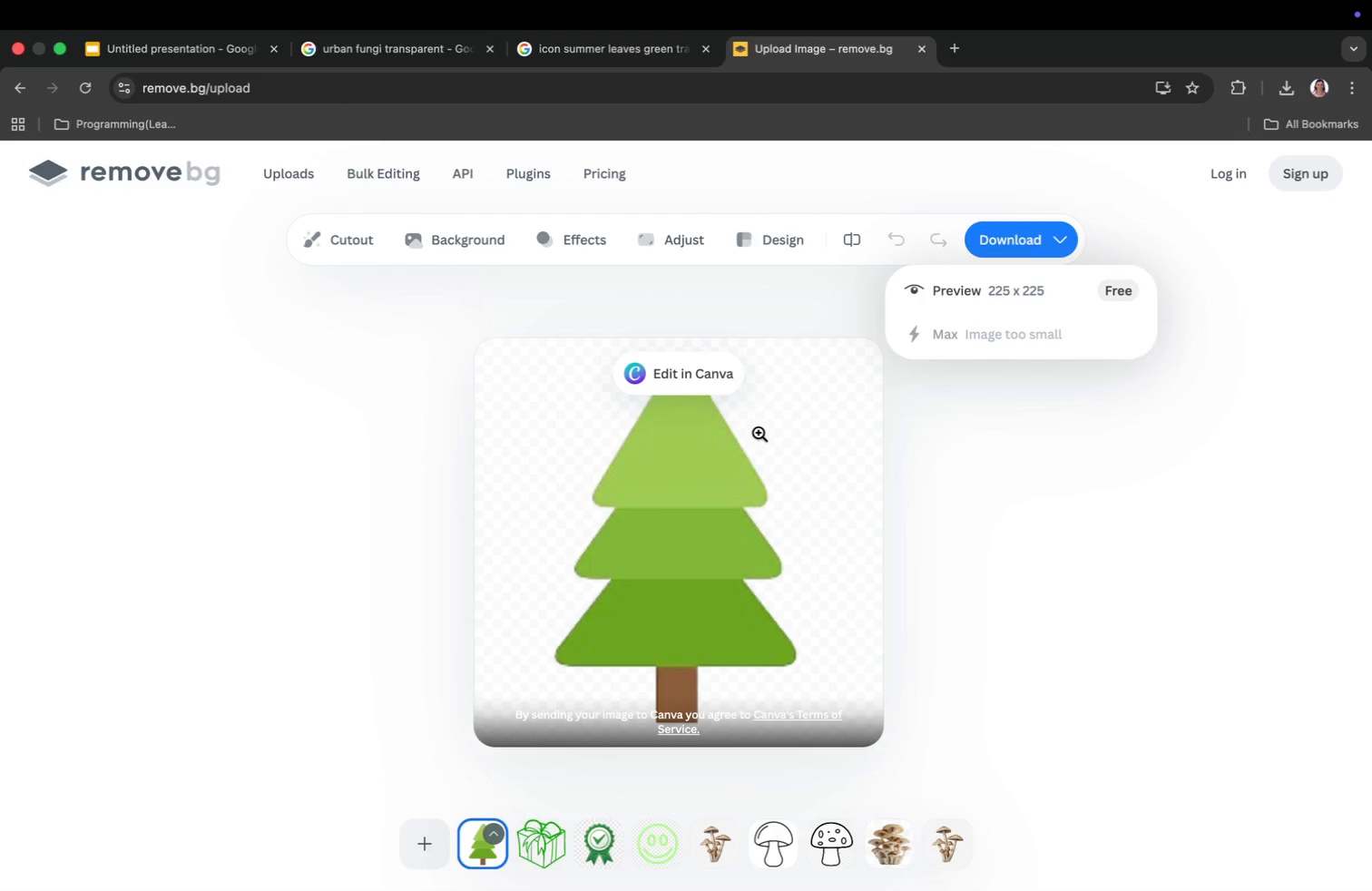 
hold_key(key=CommandLeft, duration=0.67)
 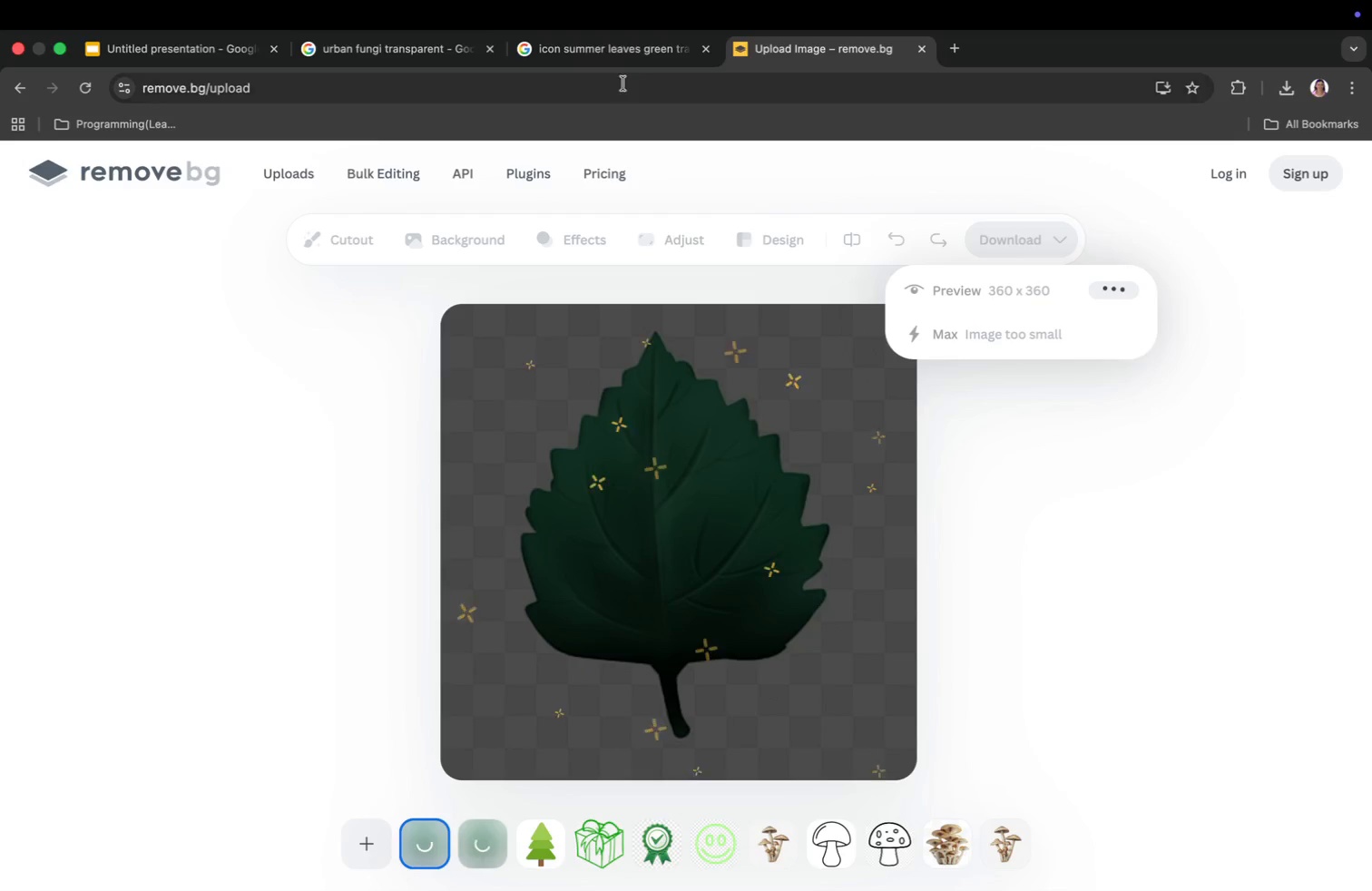 
hold_key(key=V, duration=0.34)
 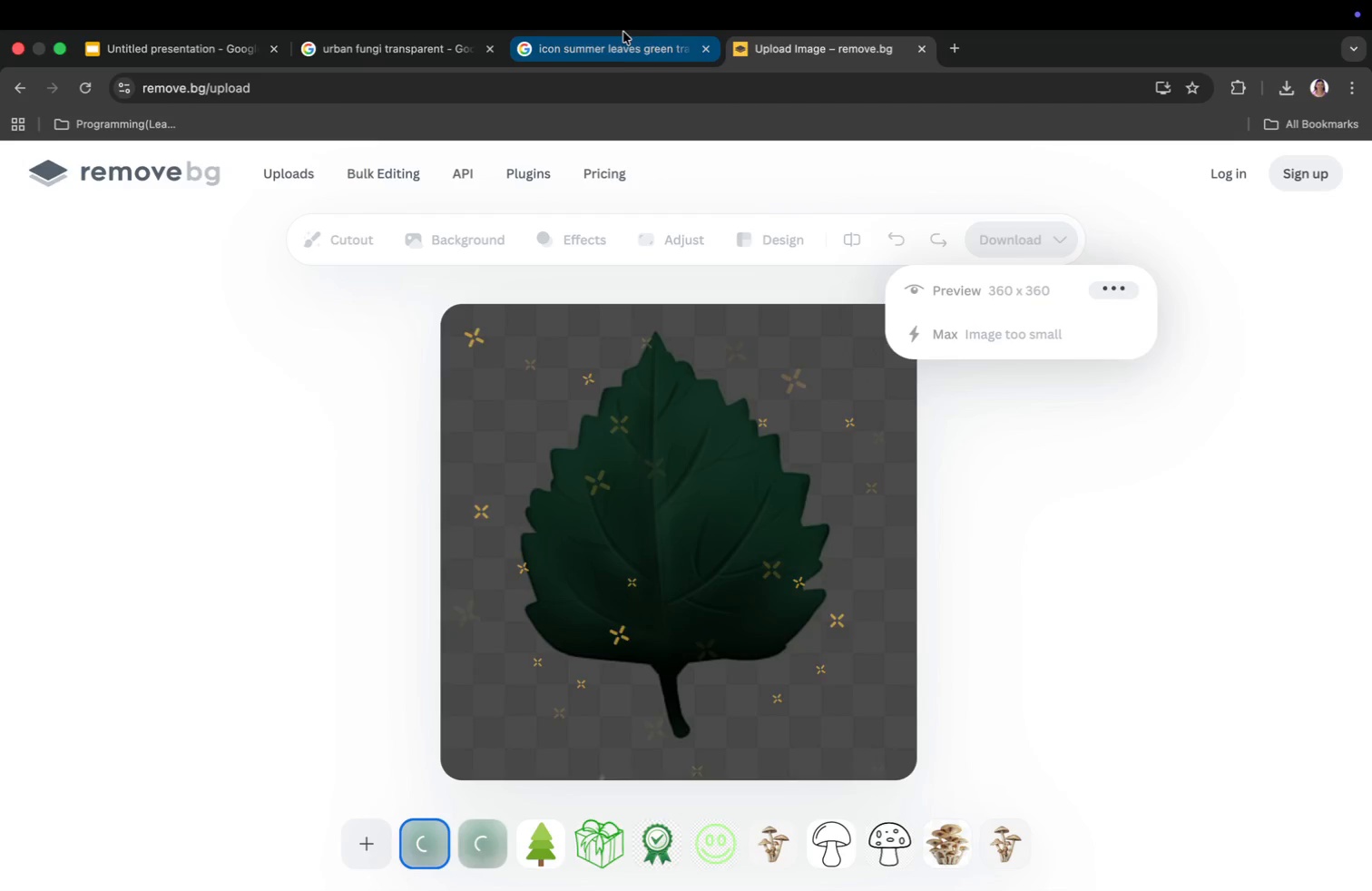 
left_click([623, 53])
 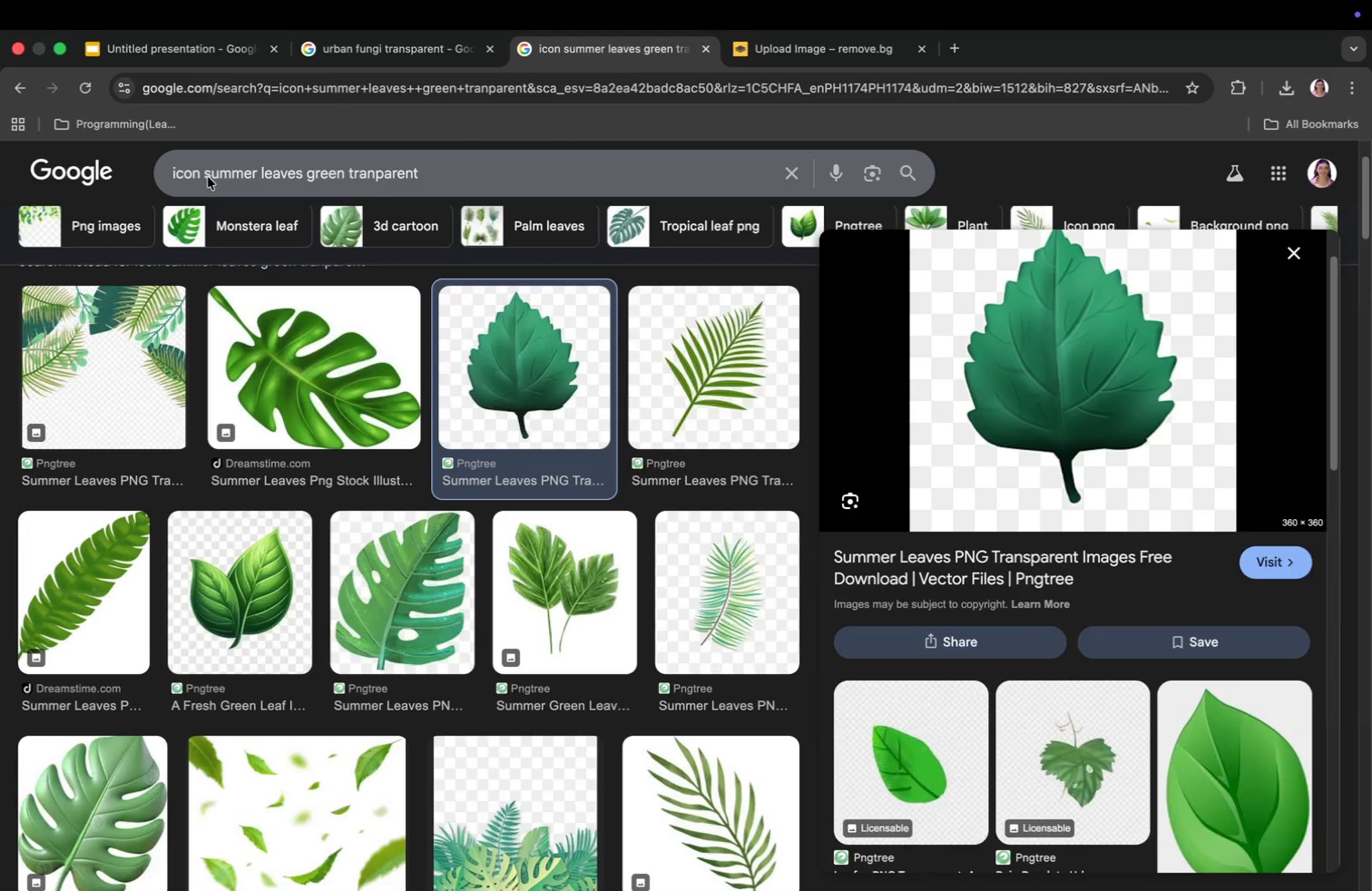 
left_click_drag(start_coordinate=[203, 178], to_coordinate=[256, 181])
 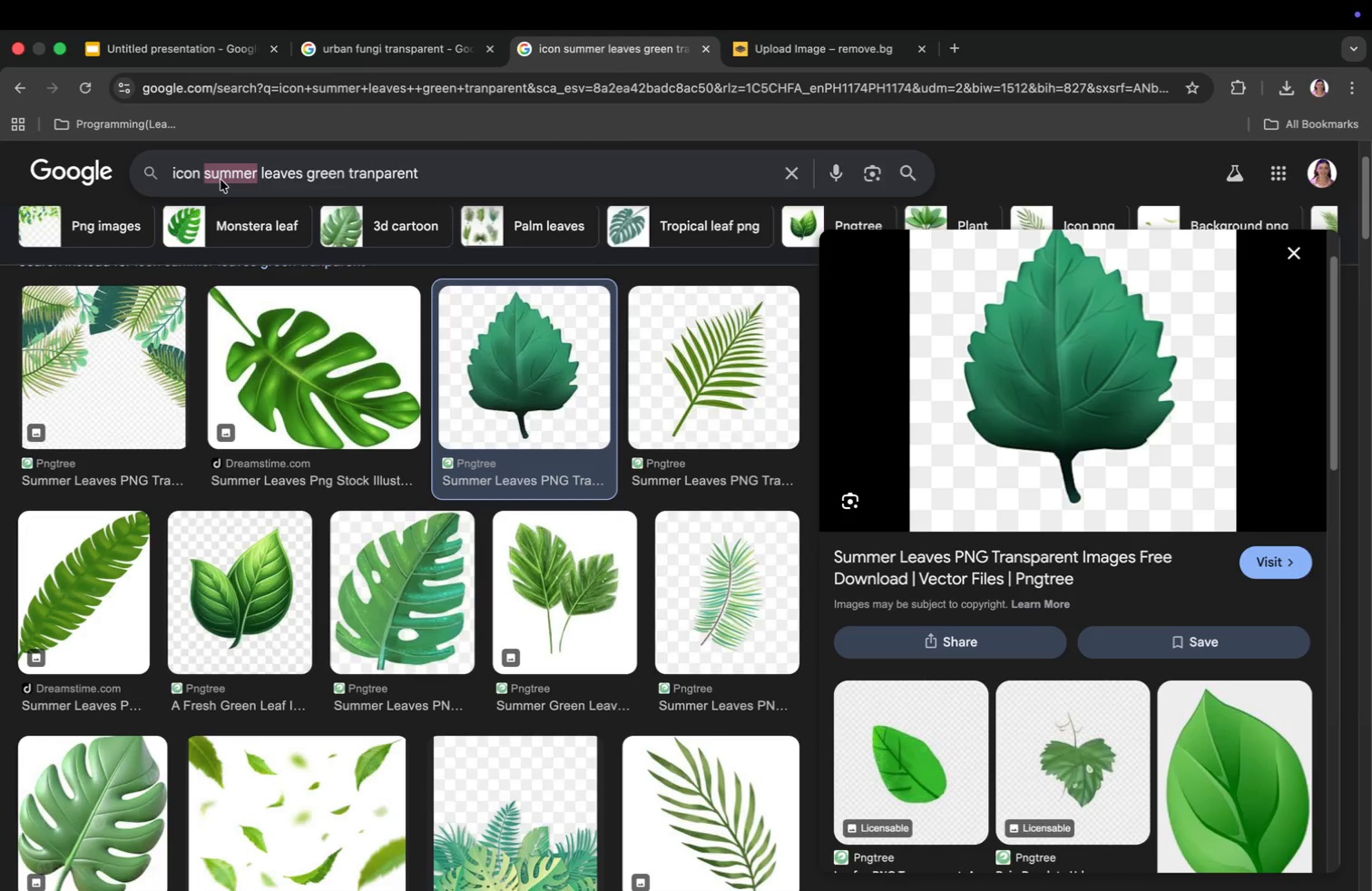 
type(ao)
key(Backspace)
type(tore)
 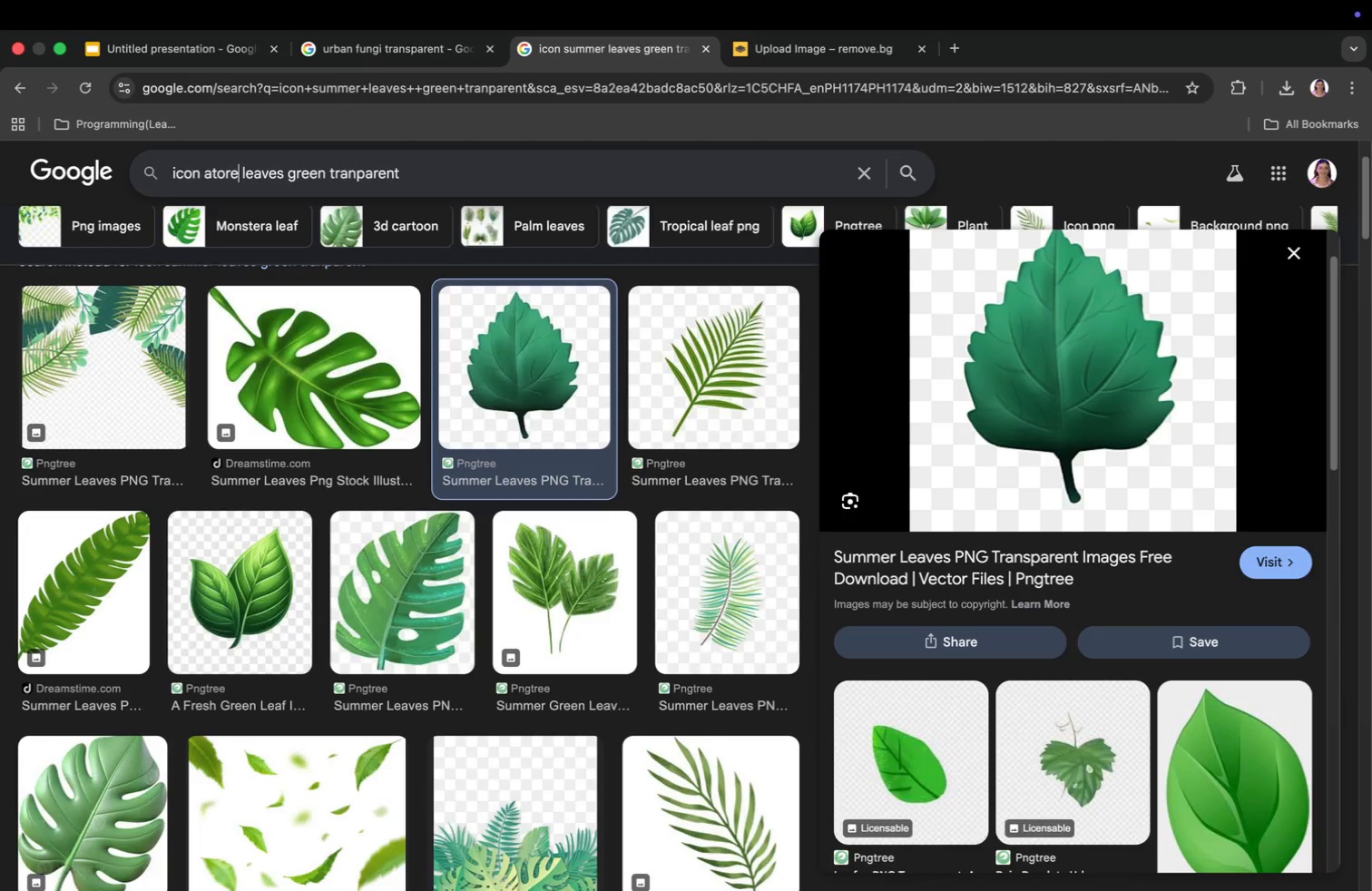 
key(Enter)
 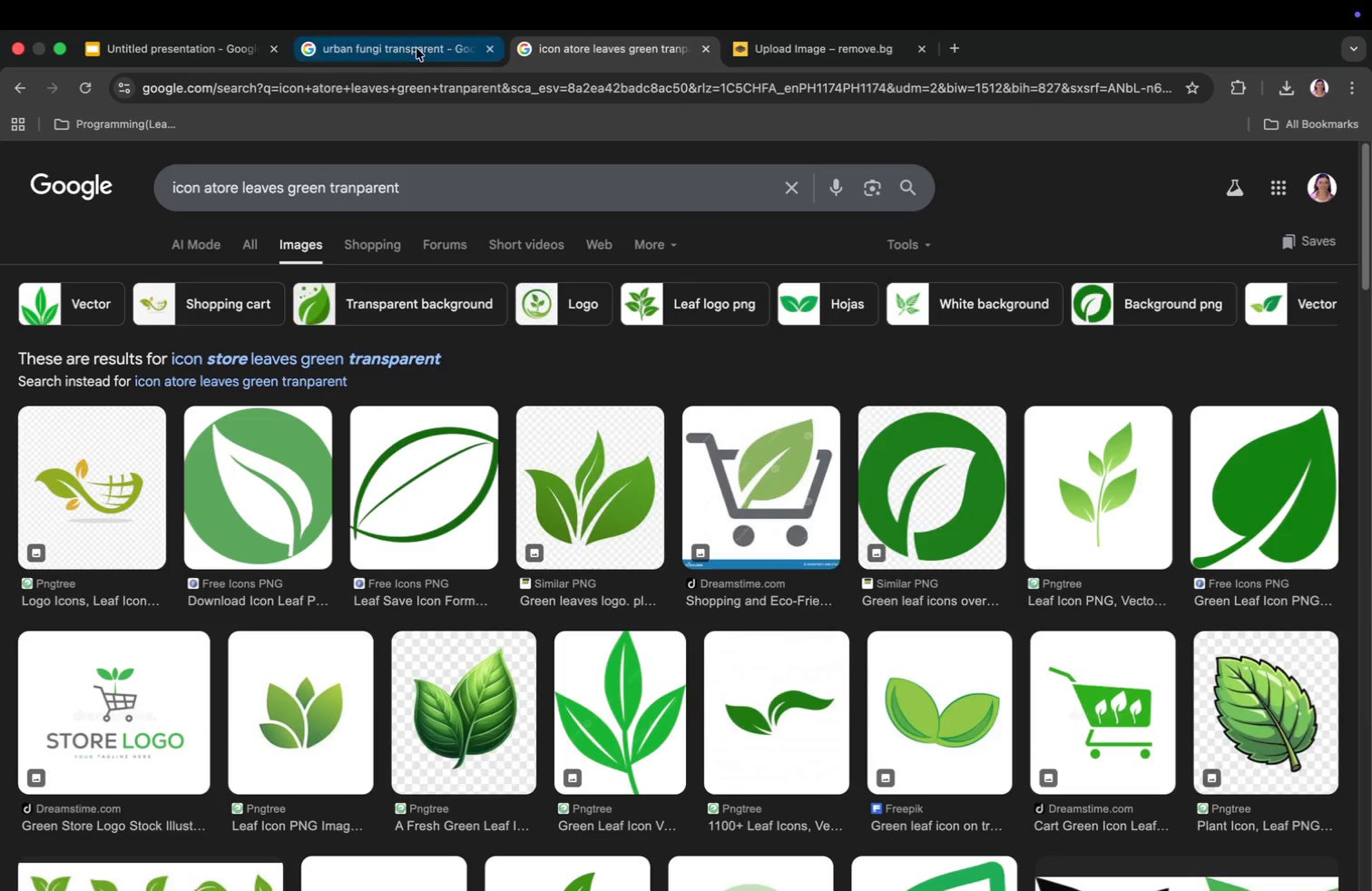 
left_click([743, 42])
 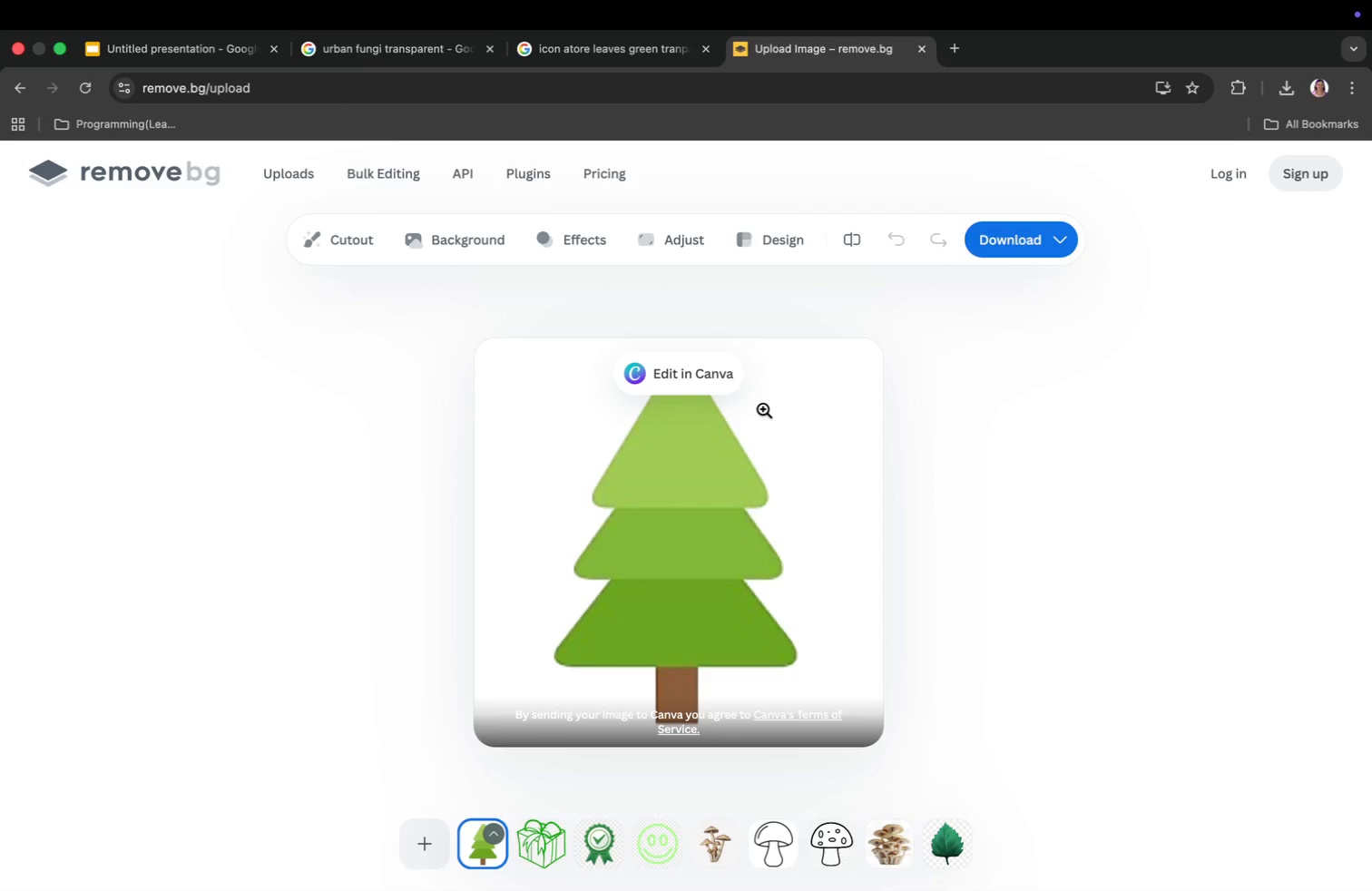 
key(Meta+V)
 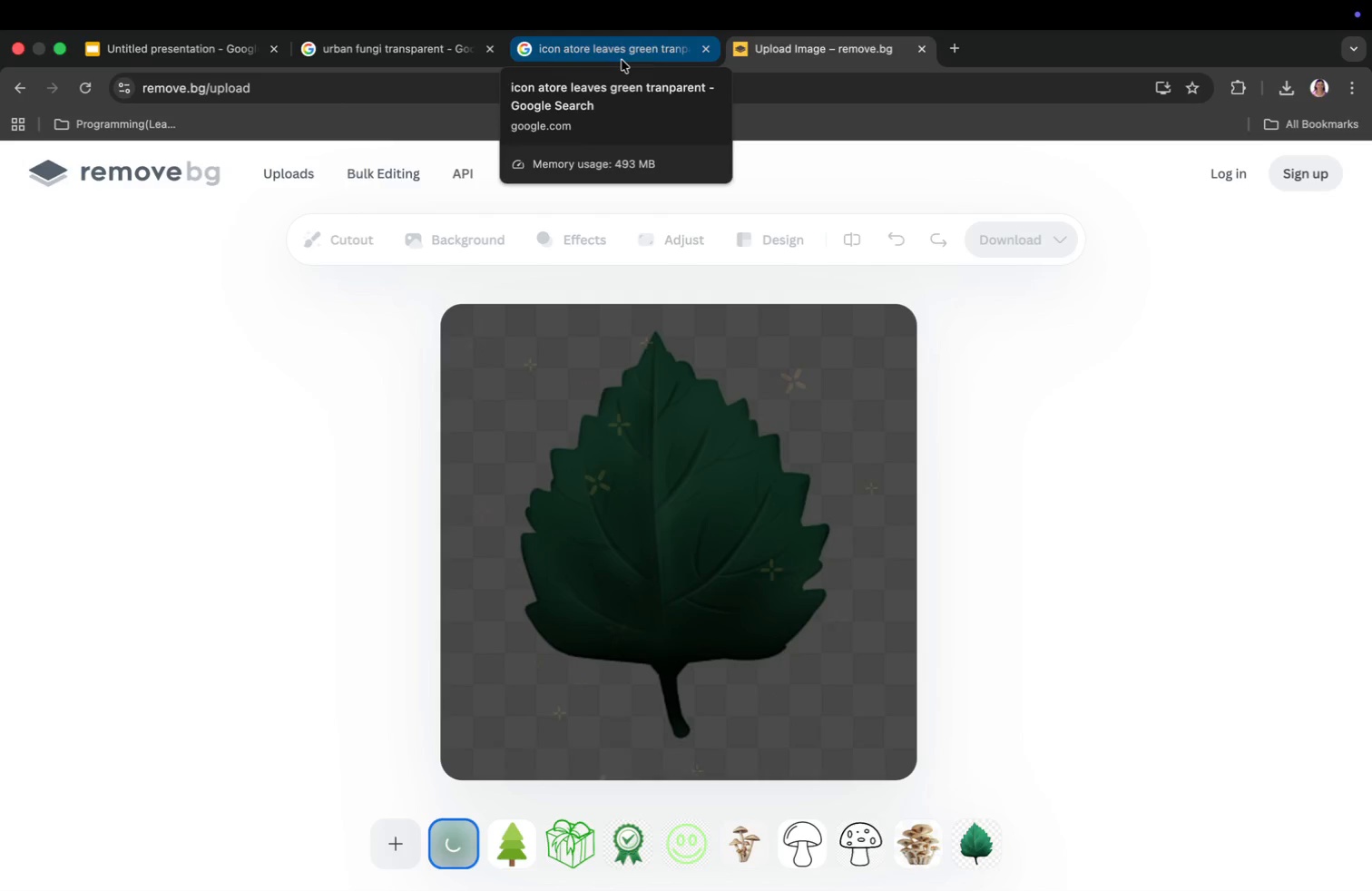 
wait(9.09)
 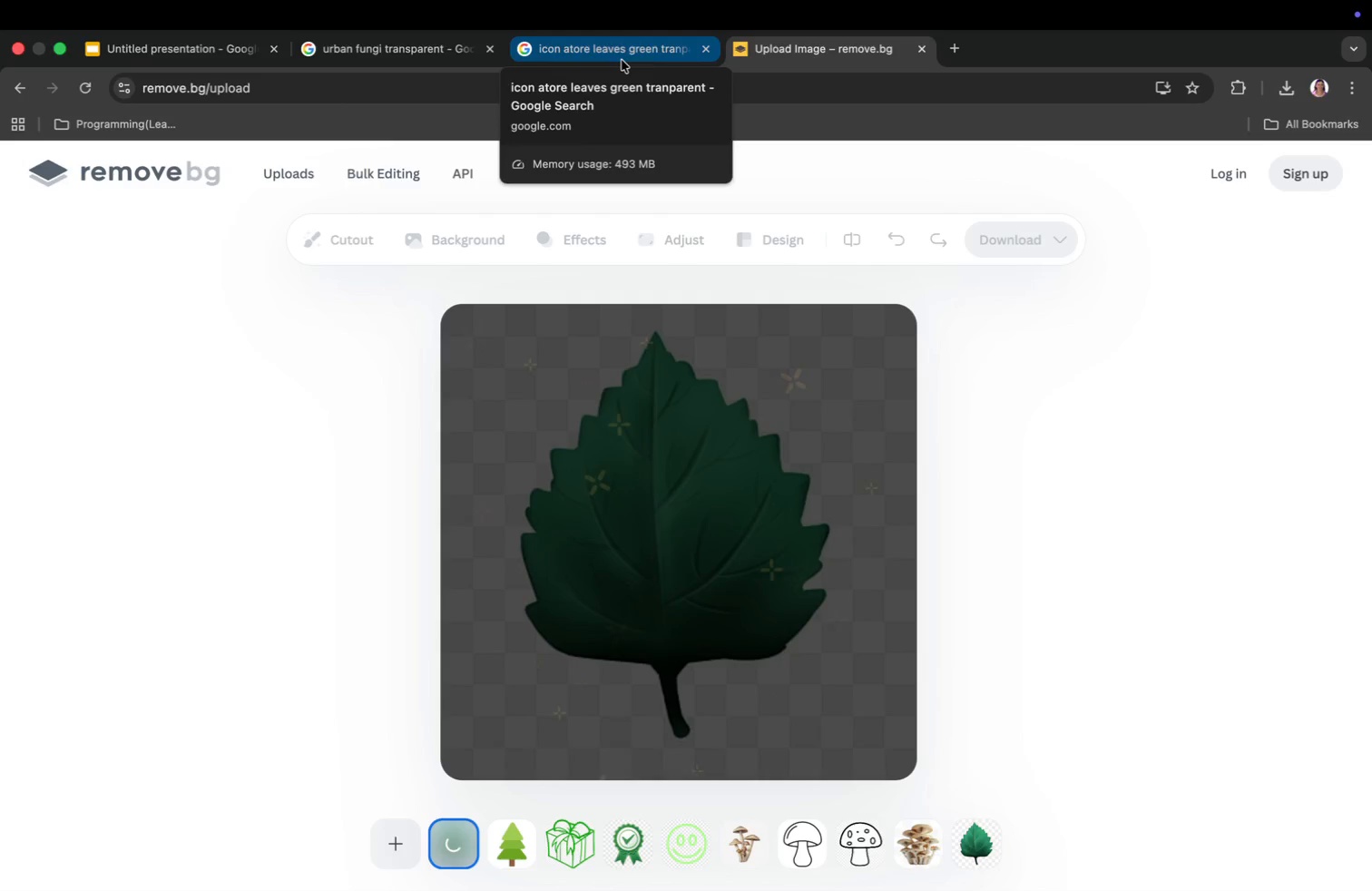 
left_click([622, 60])
 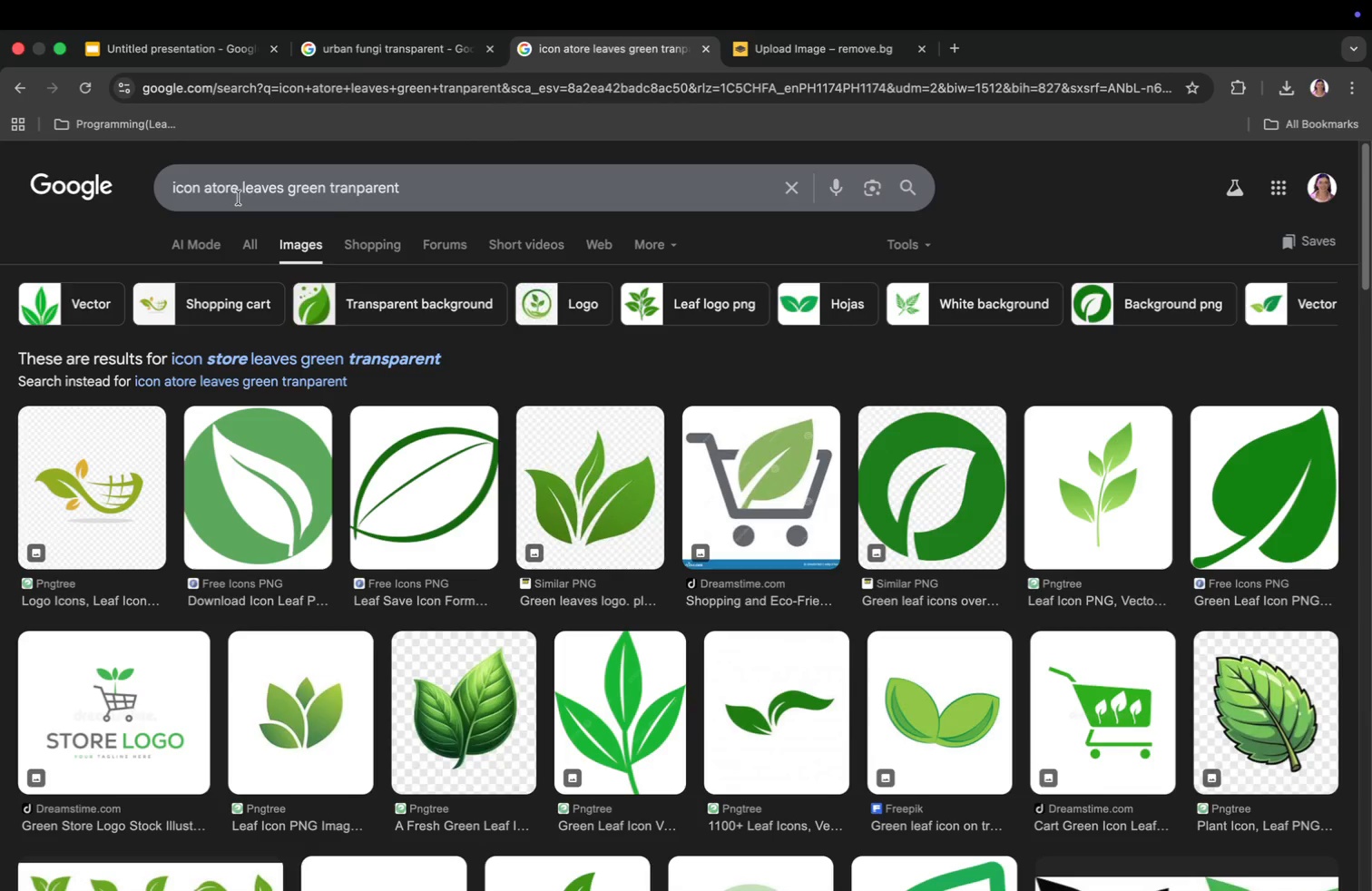 
left_click_drag(start_coordinate=[240, 192], to_coordinate=[288, 192])
 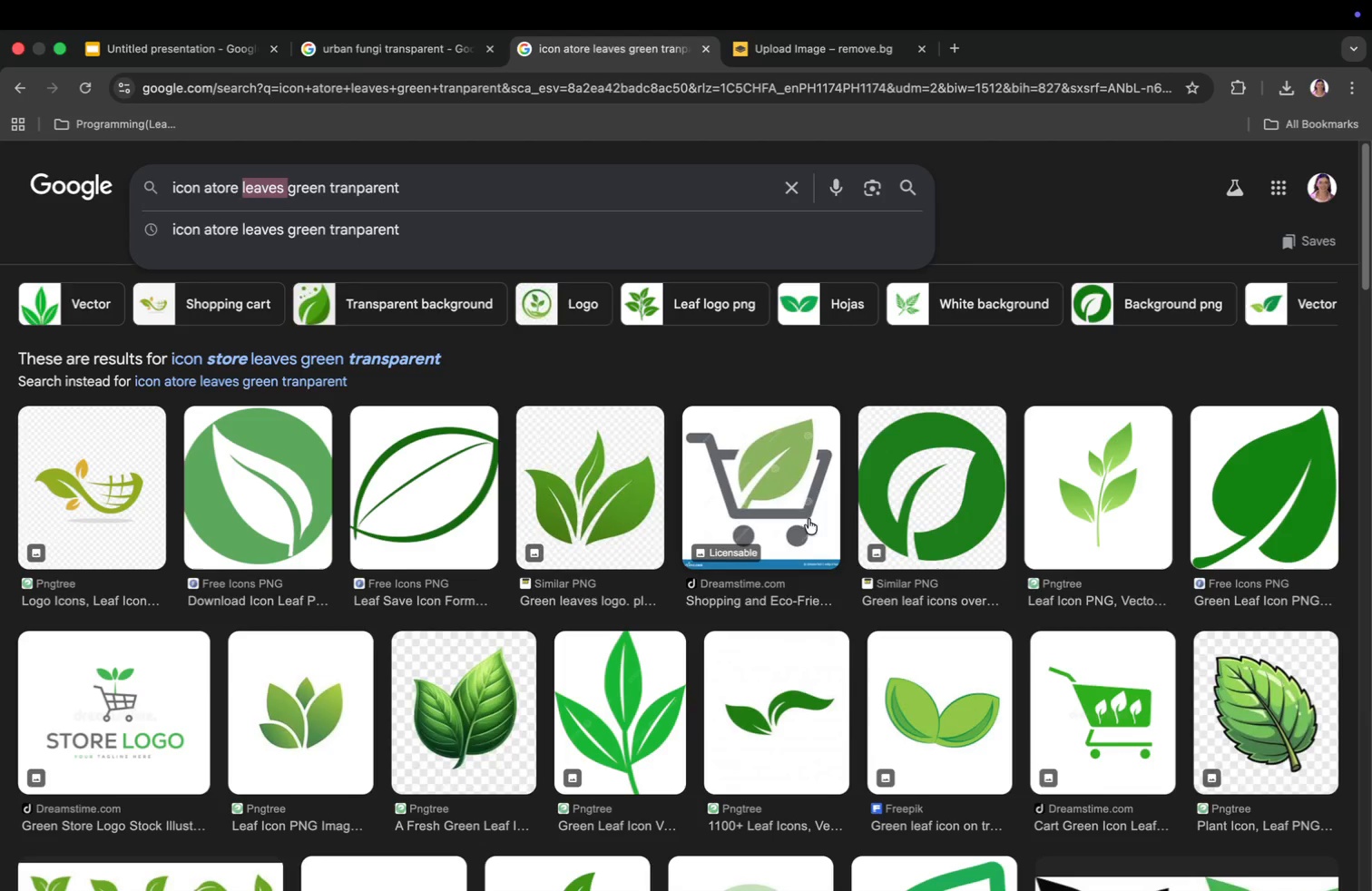 
scroll: coordinate [782, 562], scroll_direction: down, amount: 4.0
 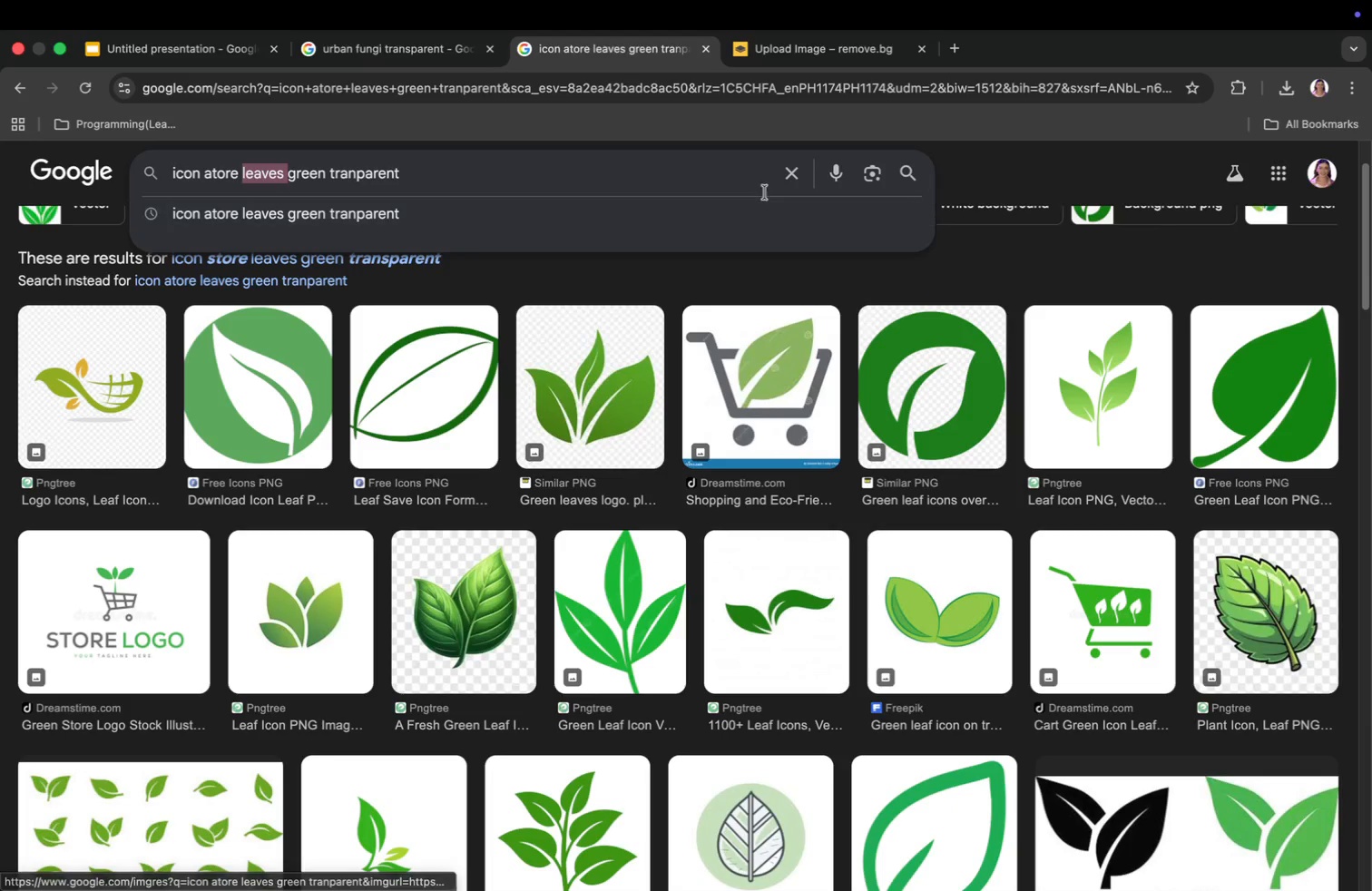 
left_click([791, 171])
 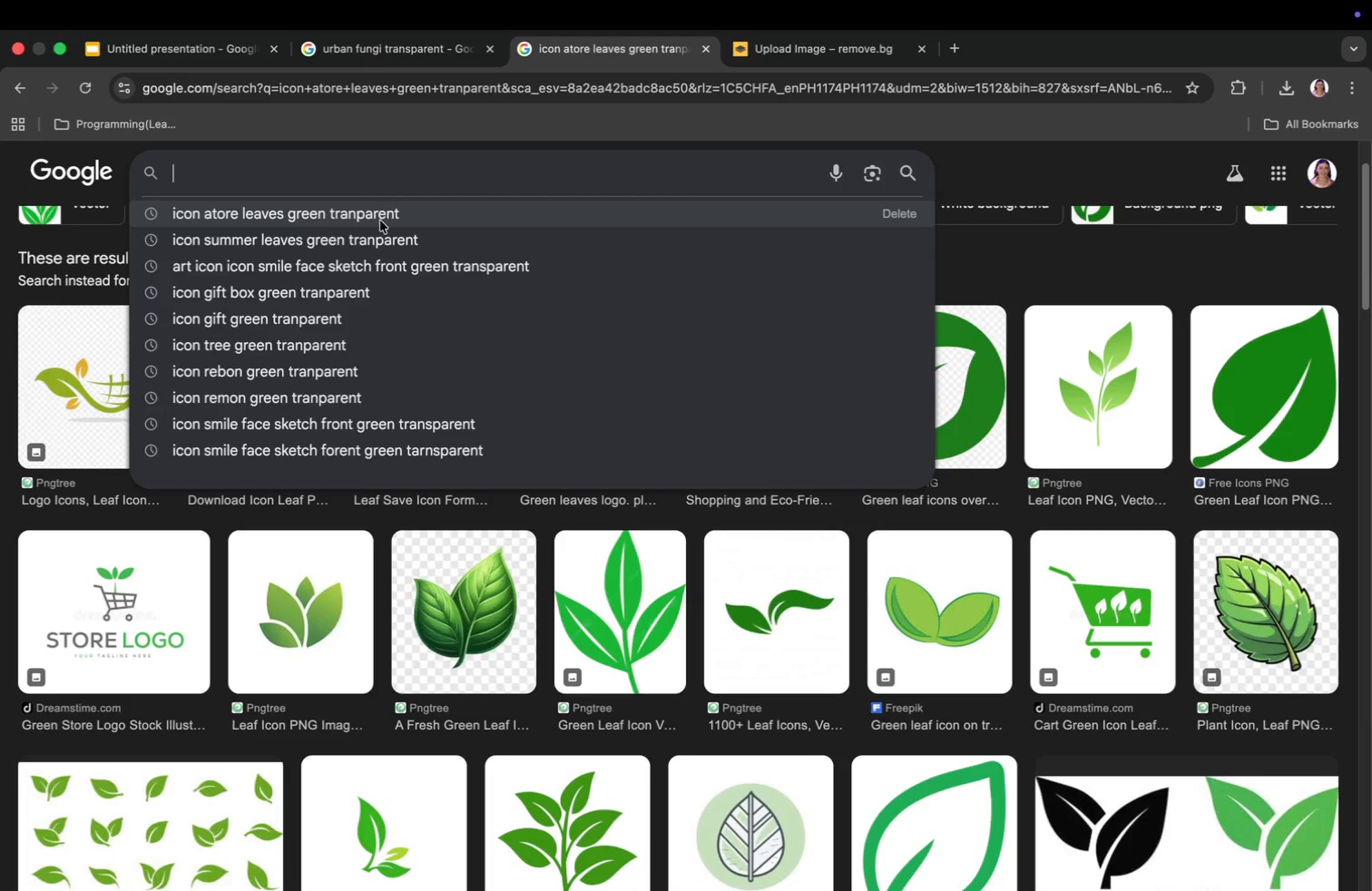 
left_click([380, 240])
 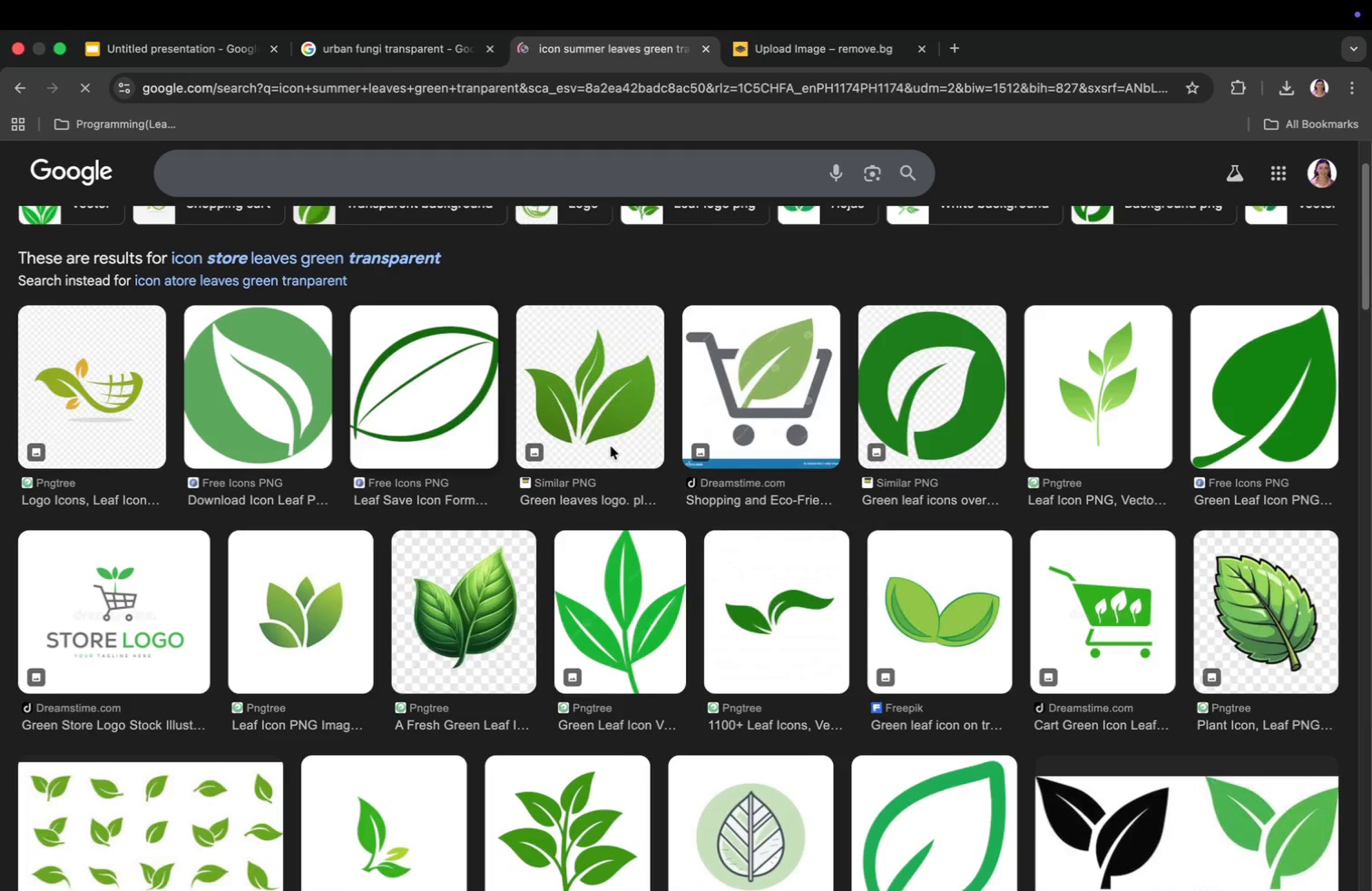 
left_click([501, 149])
 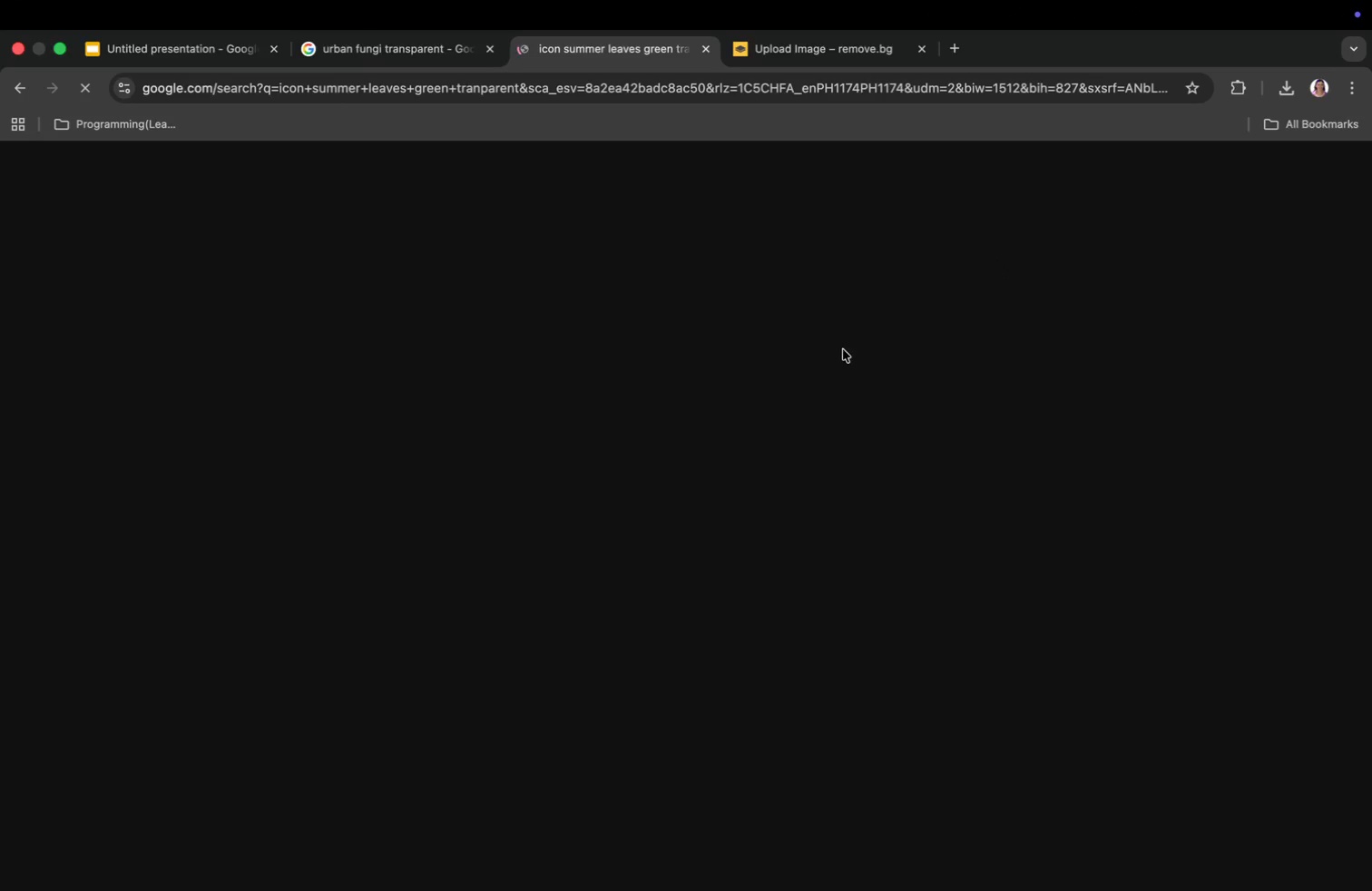 
left_click([795, 52])
 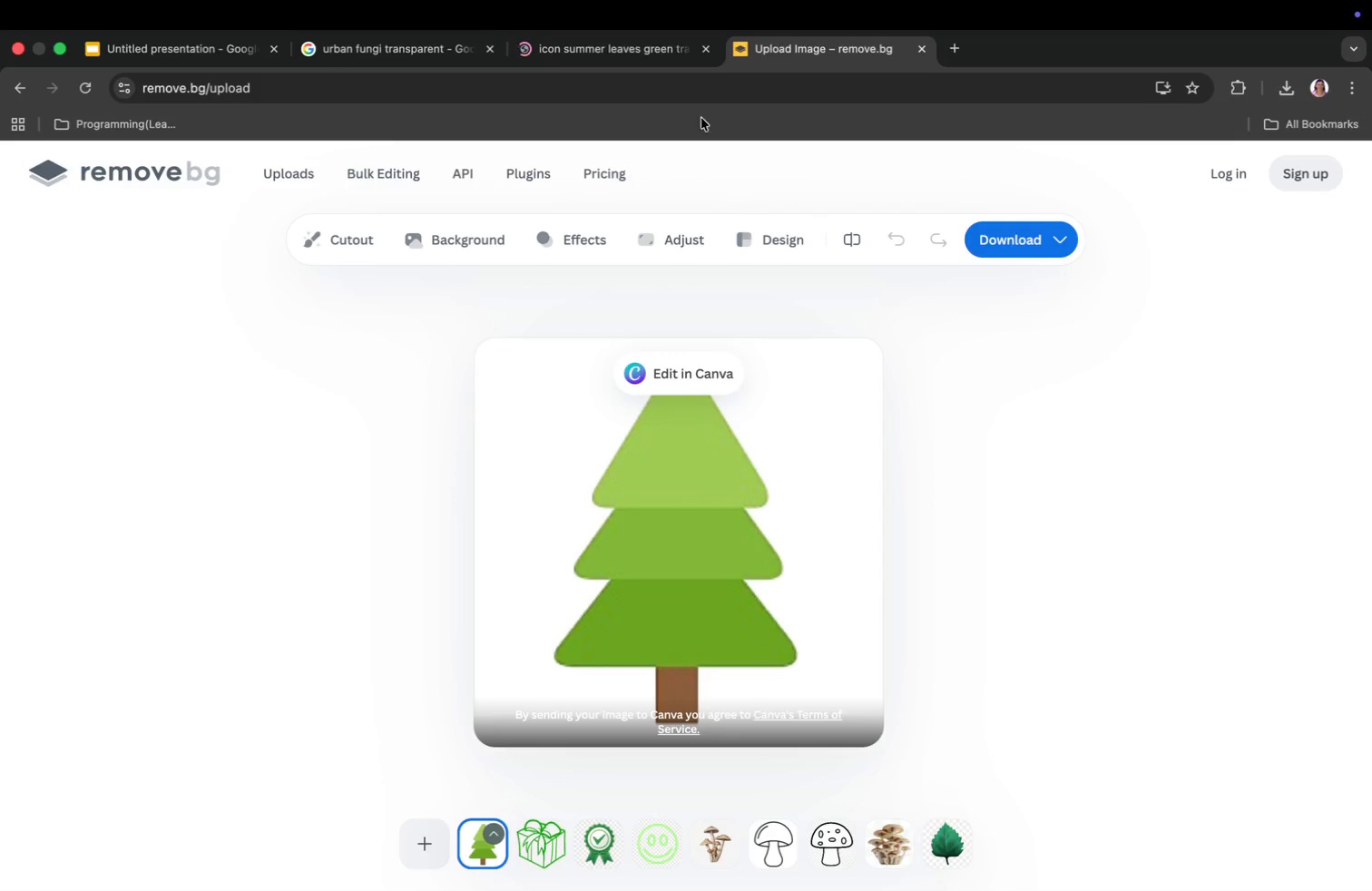 
left_click([651, 46])
 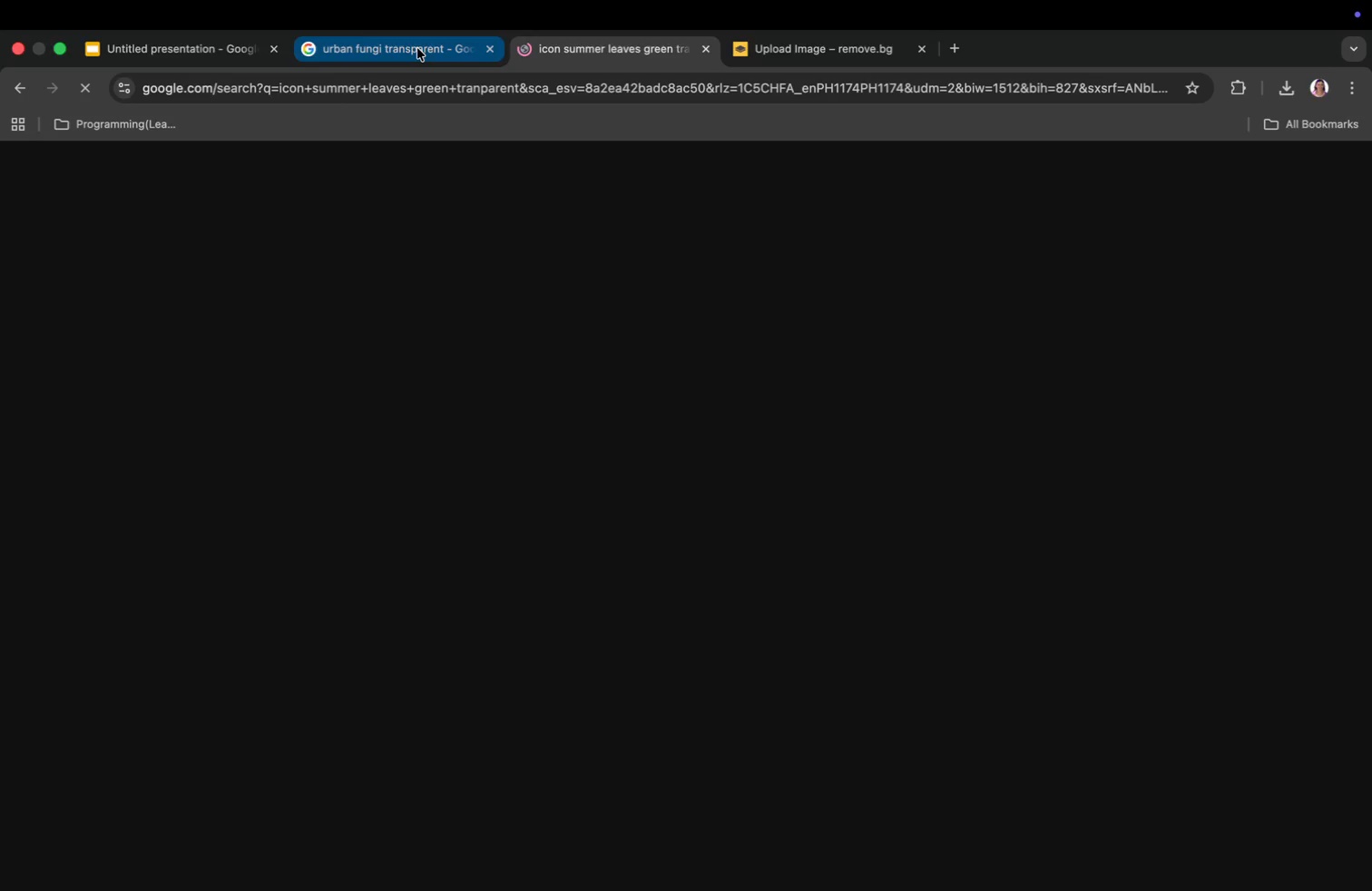 
left_click([417, 48])
 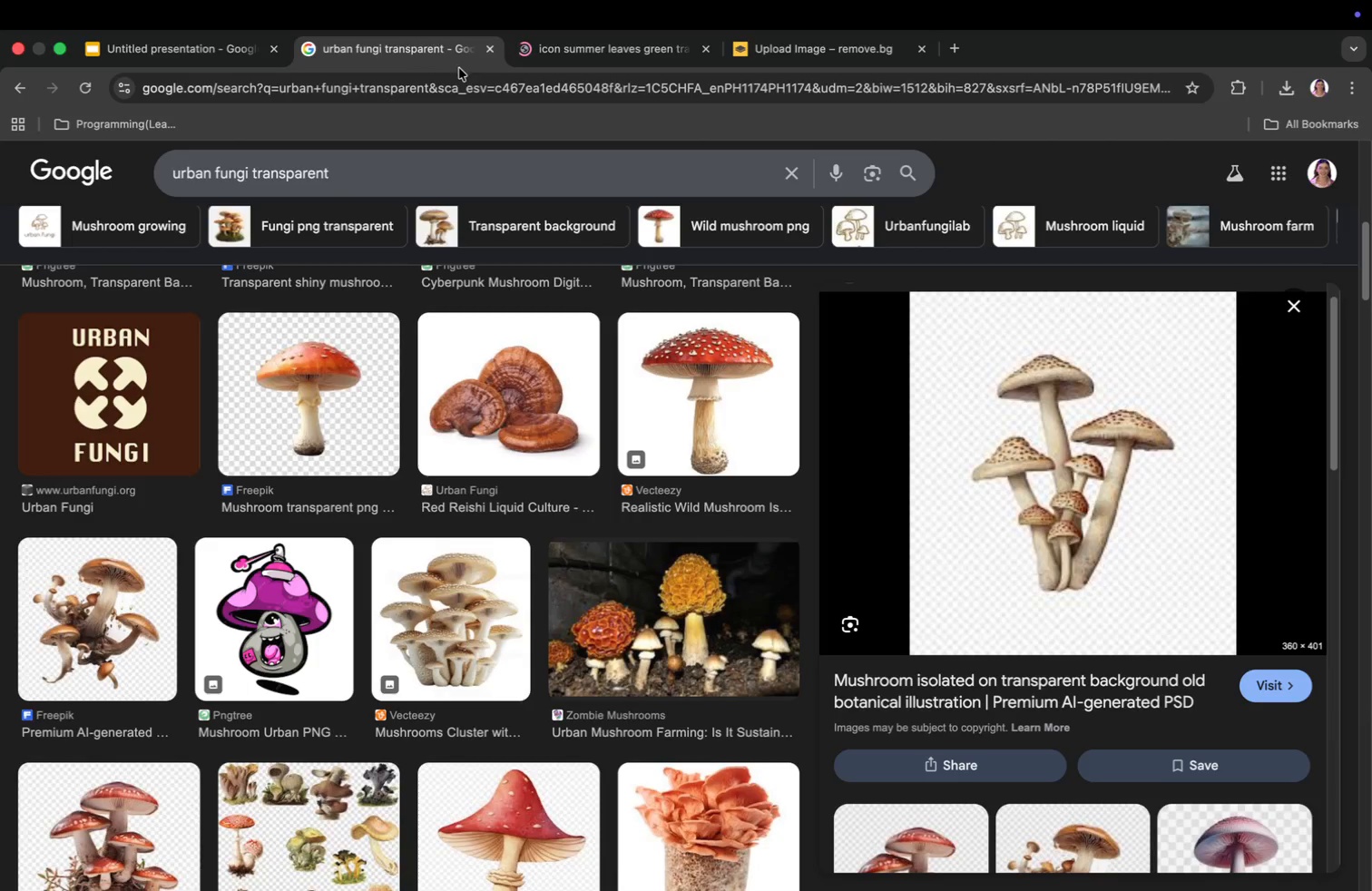 
key(Meta+CommandLeft)
 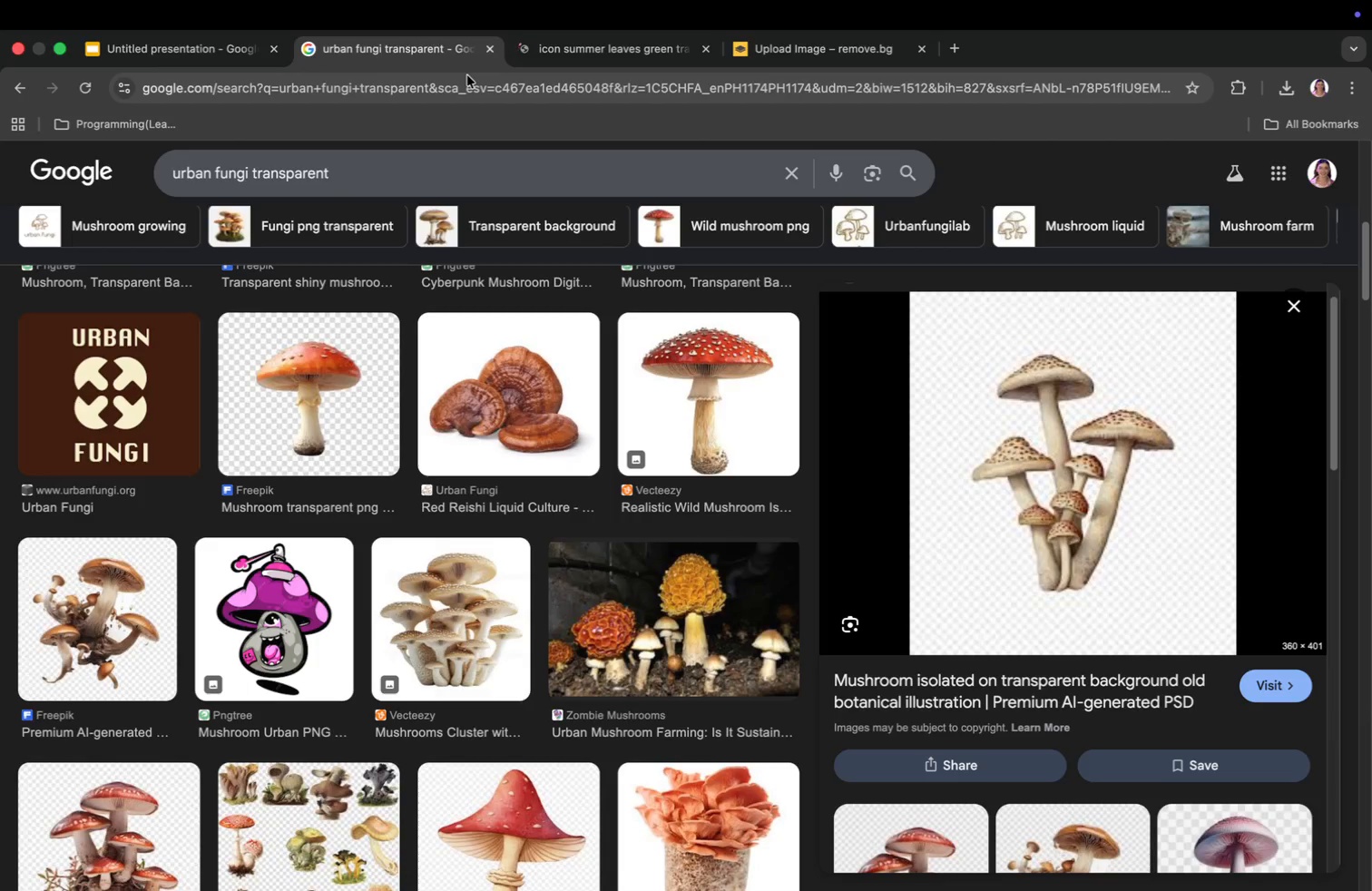 
key(Meta+Tab)